 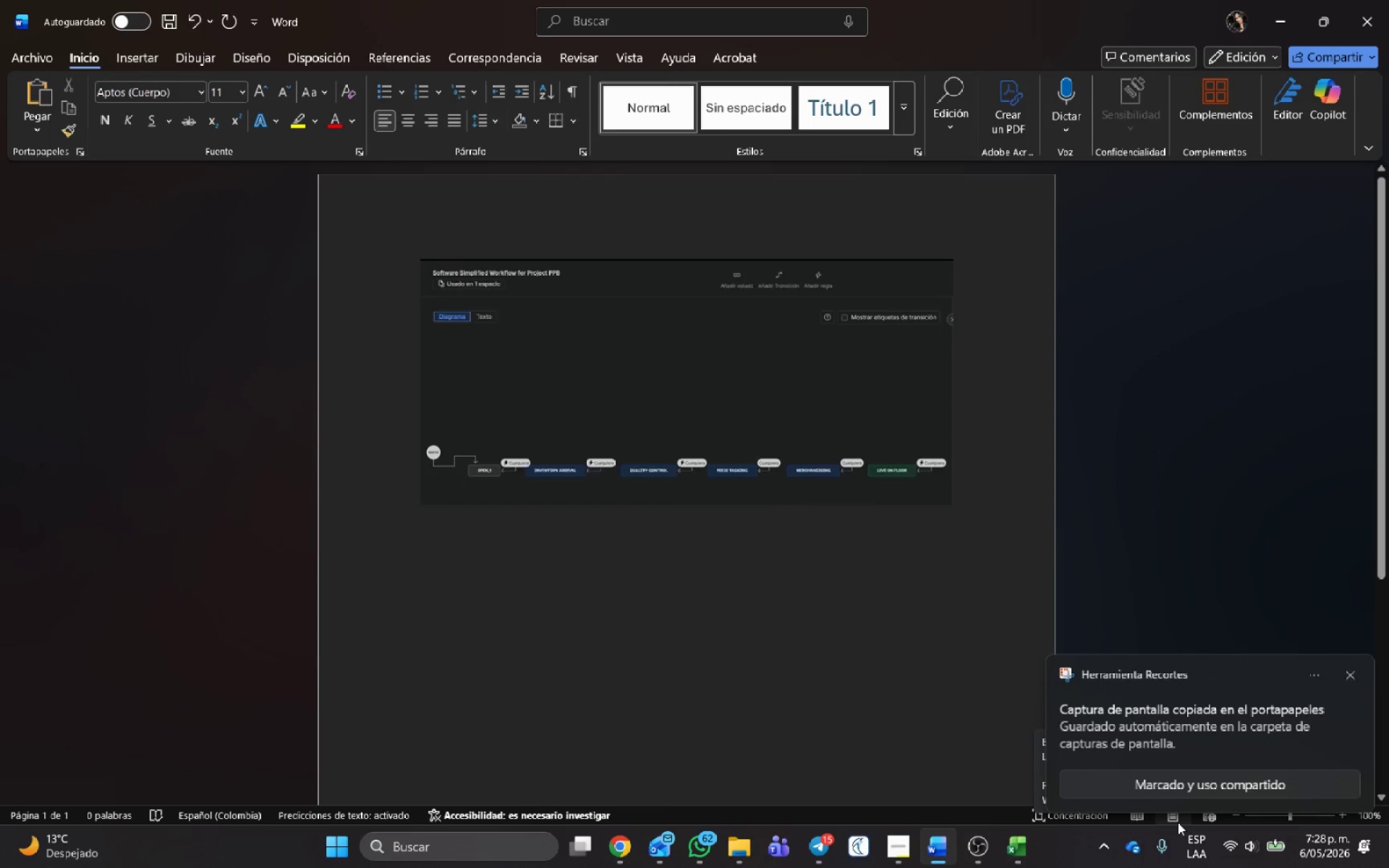 
key(Backspace)
 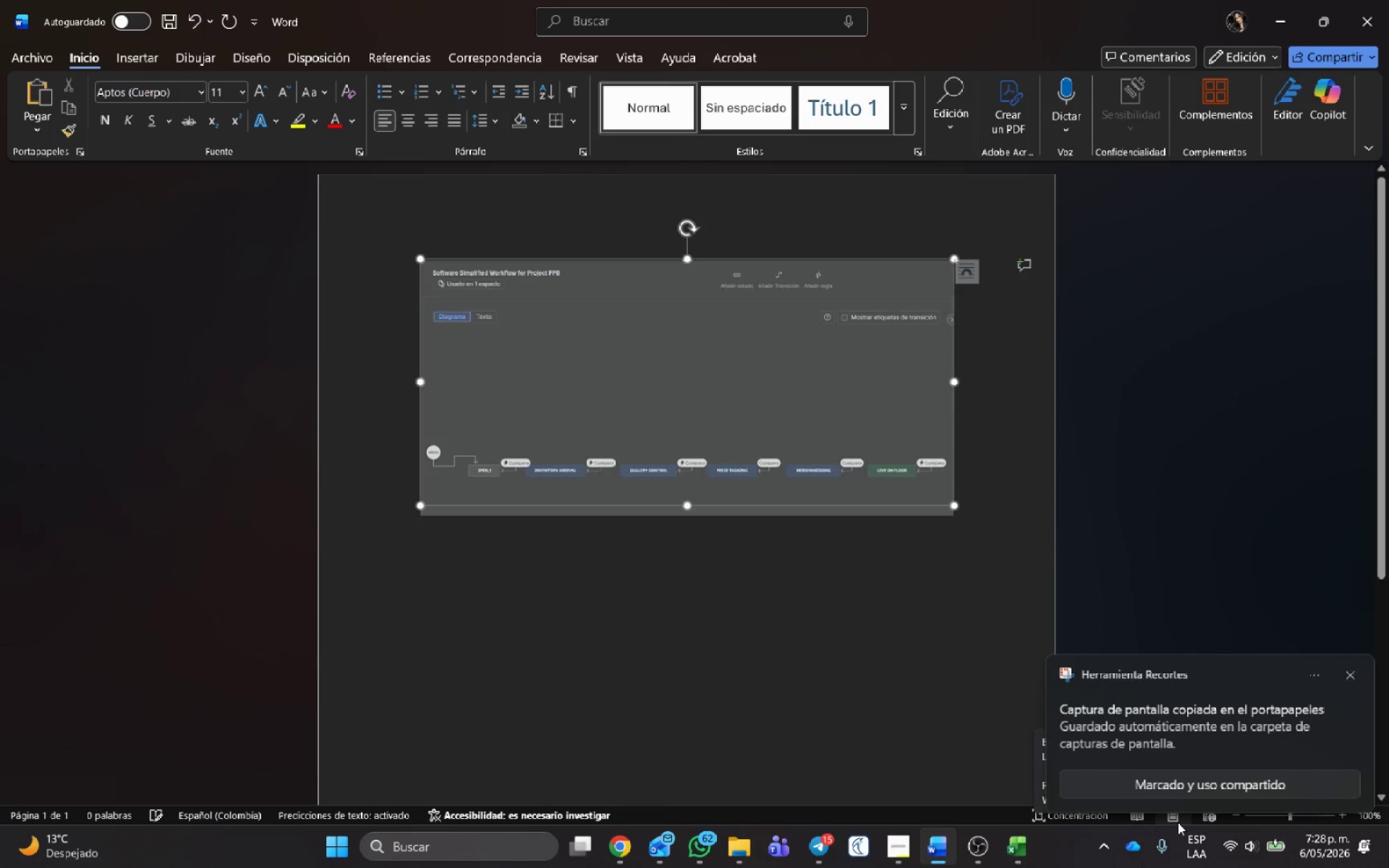 
key(Backspace)
 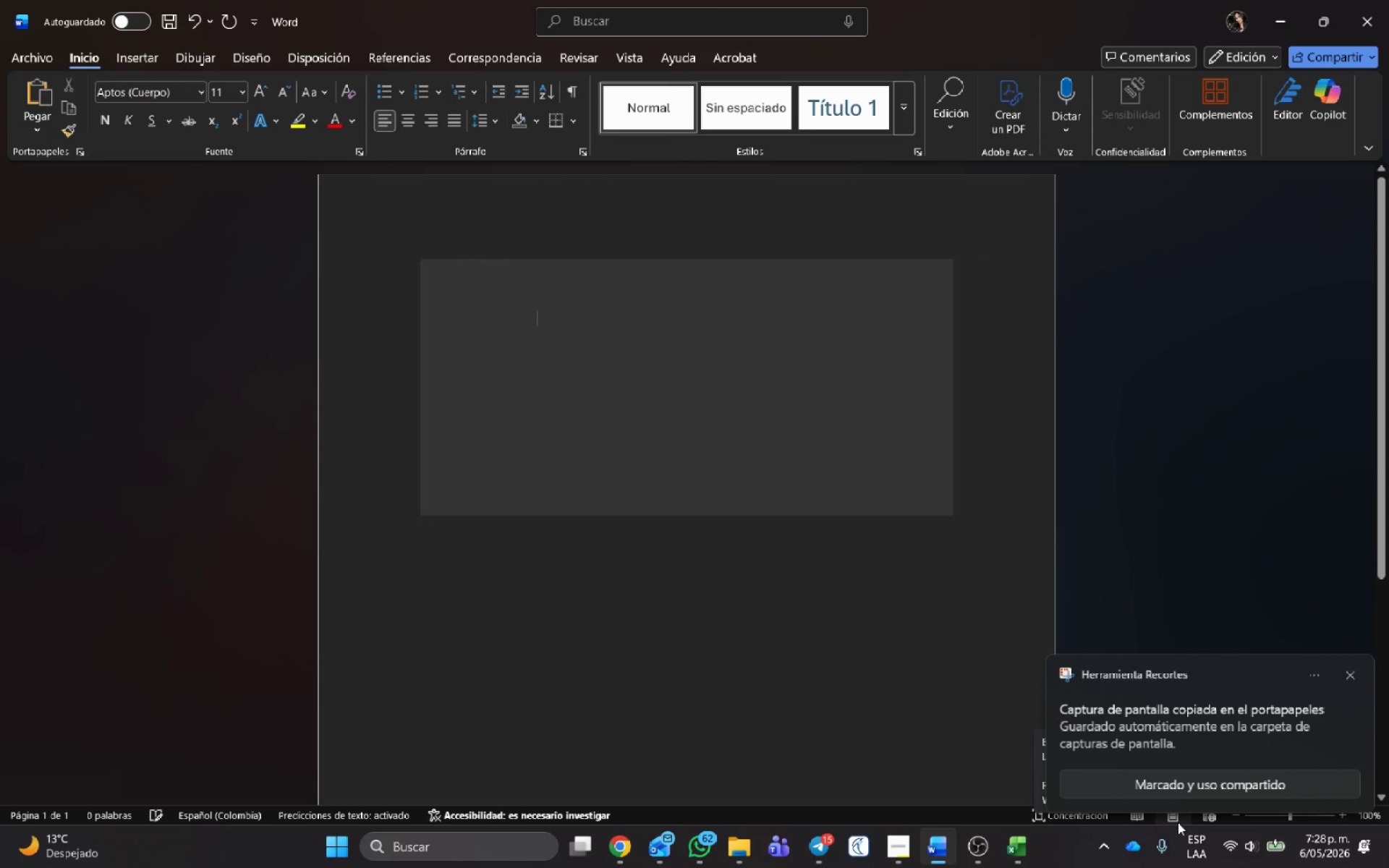 
key(Control+ControlLeft)
 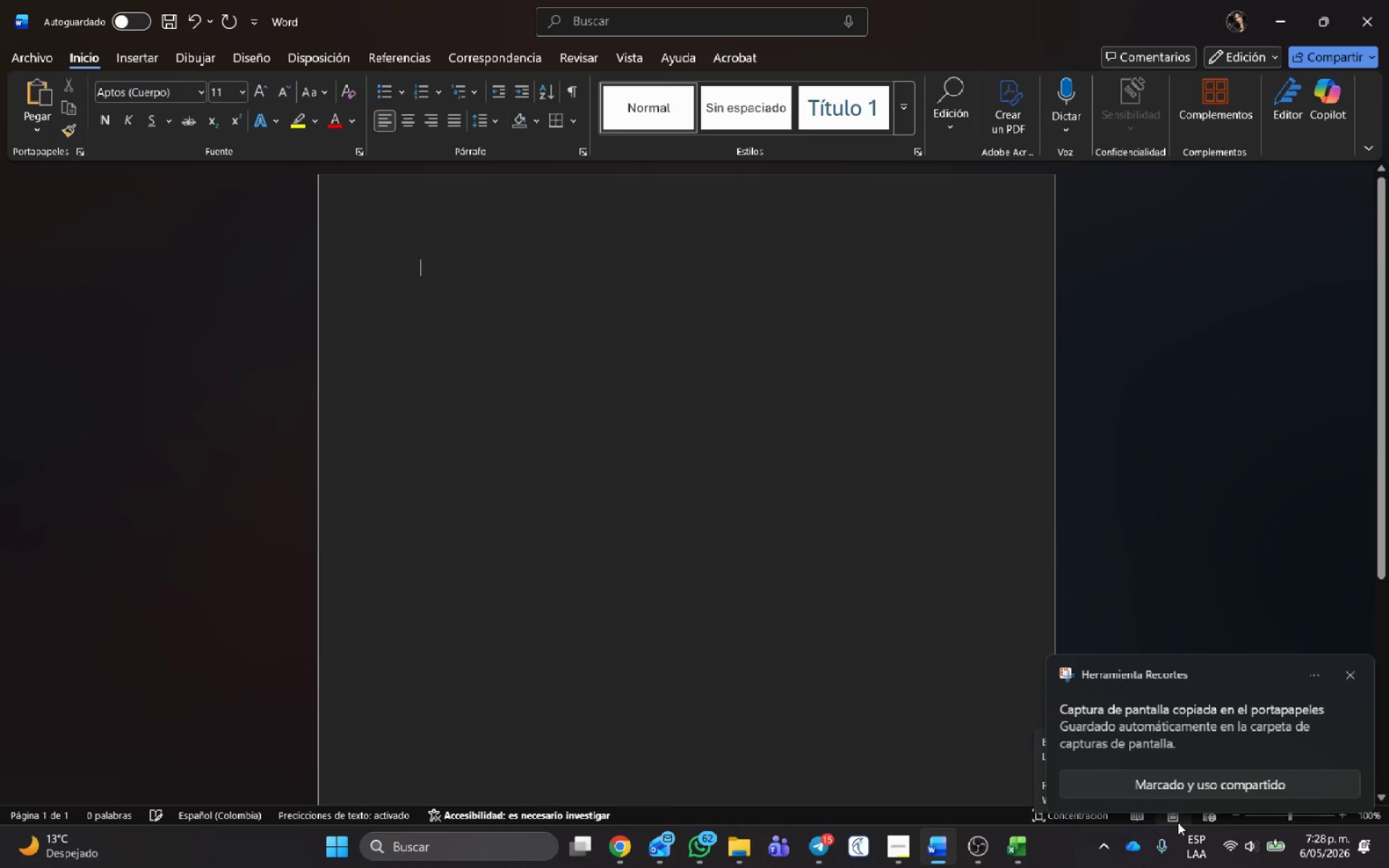 
key(Control+V)
 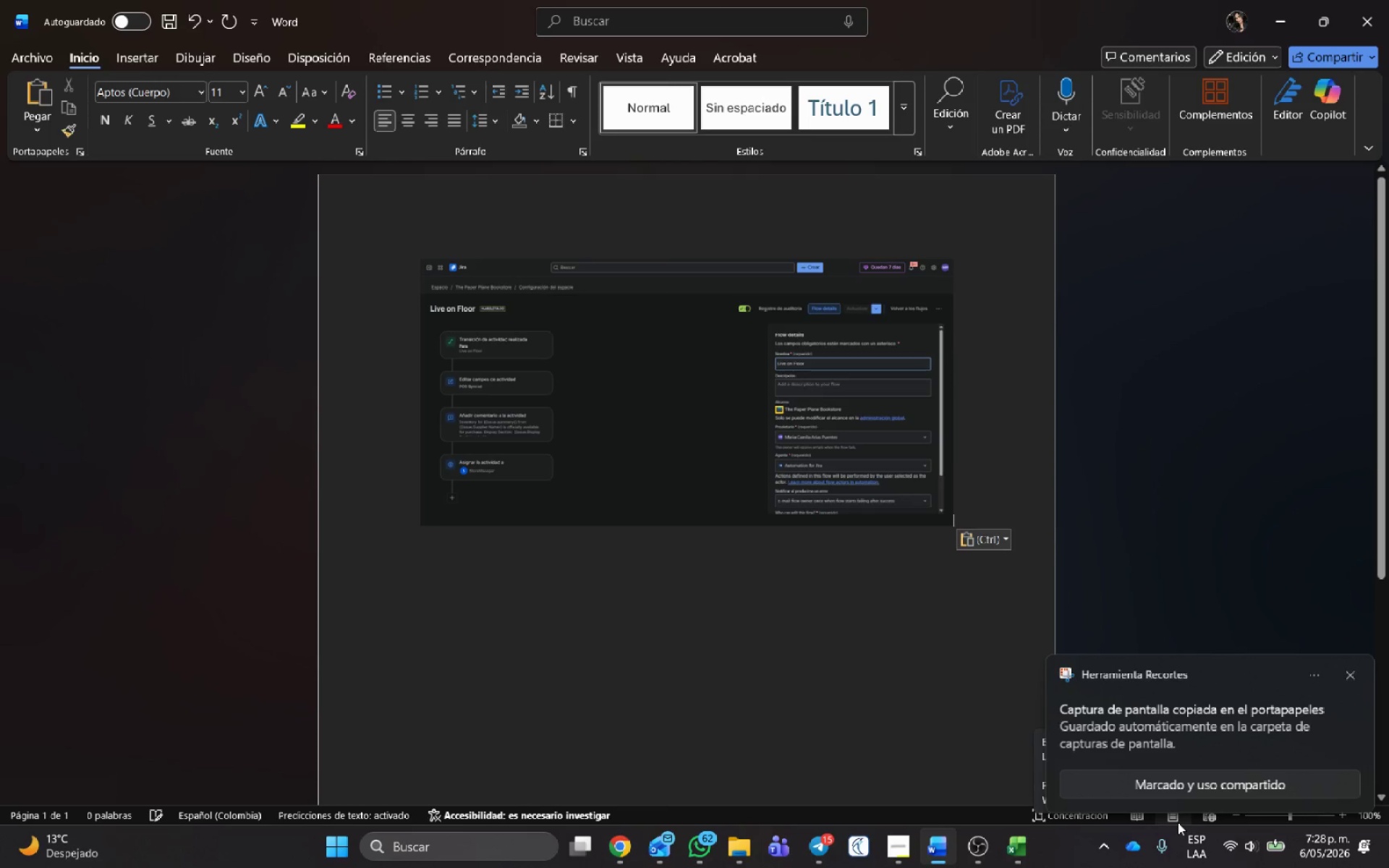 
key(Control+G)
 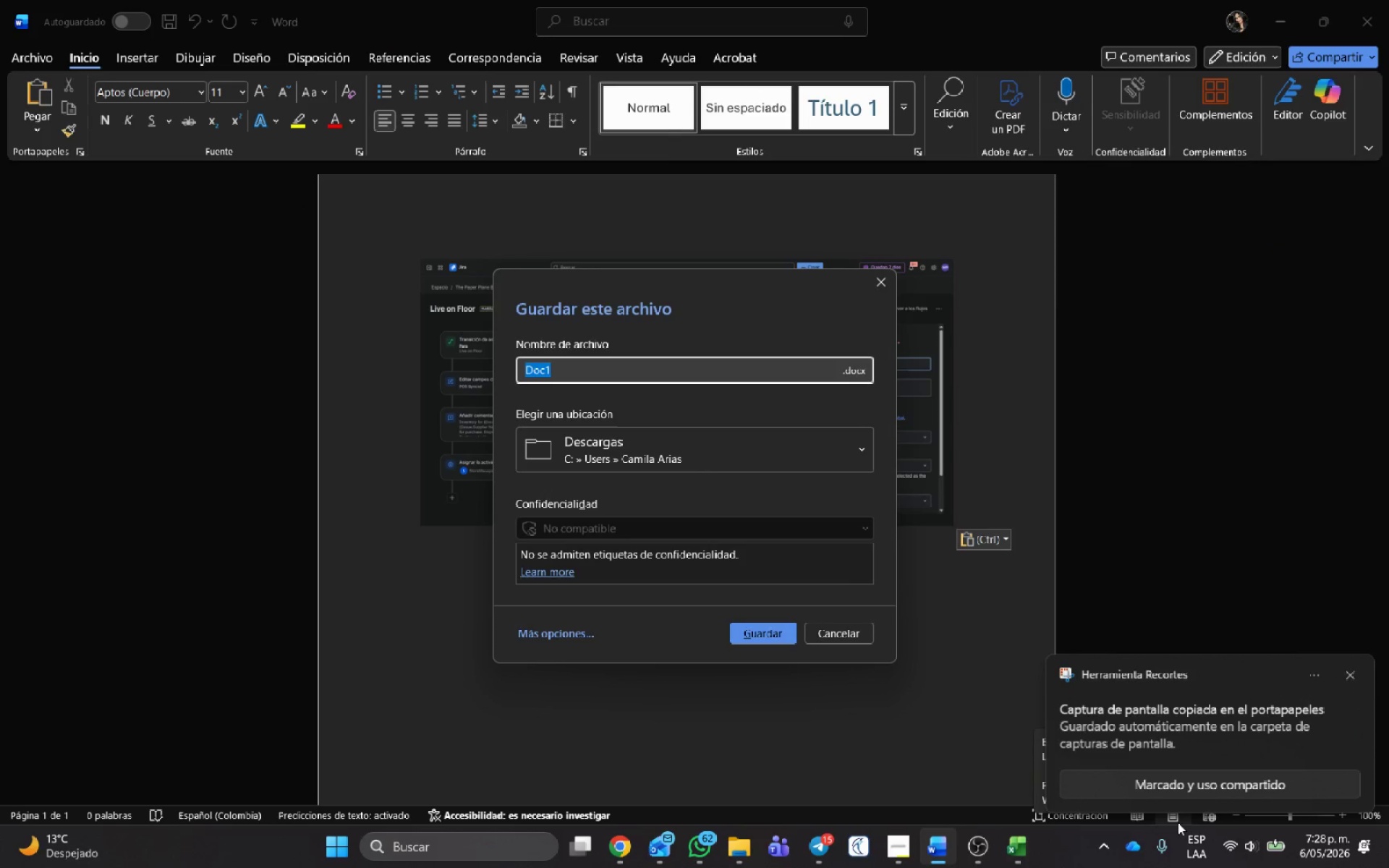 
type(Automation logic)
 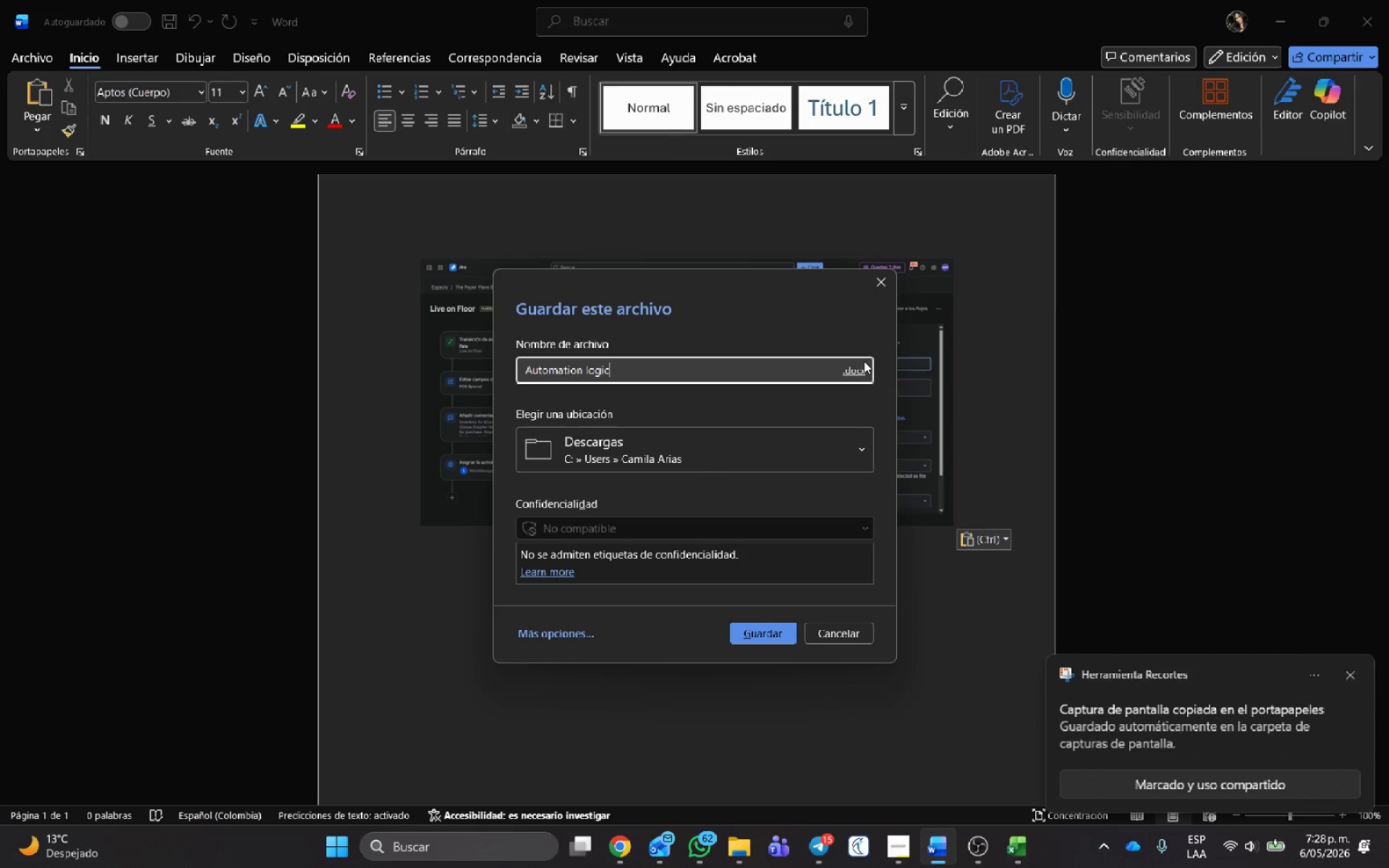 
left_click([862, 367])
 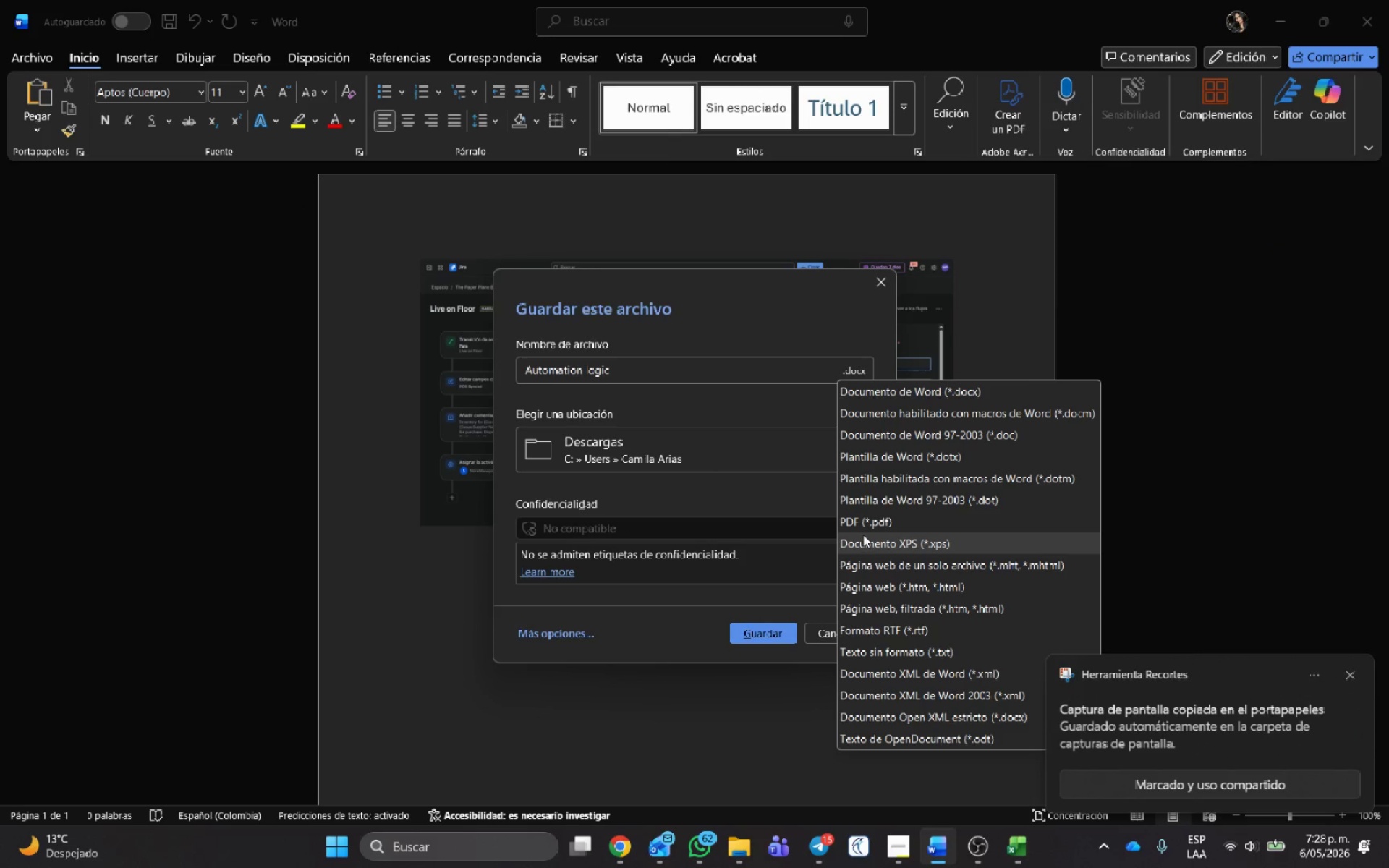 
left_click([866, 527])
 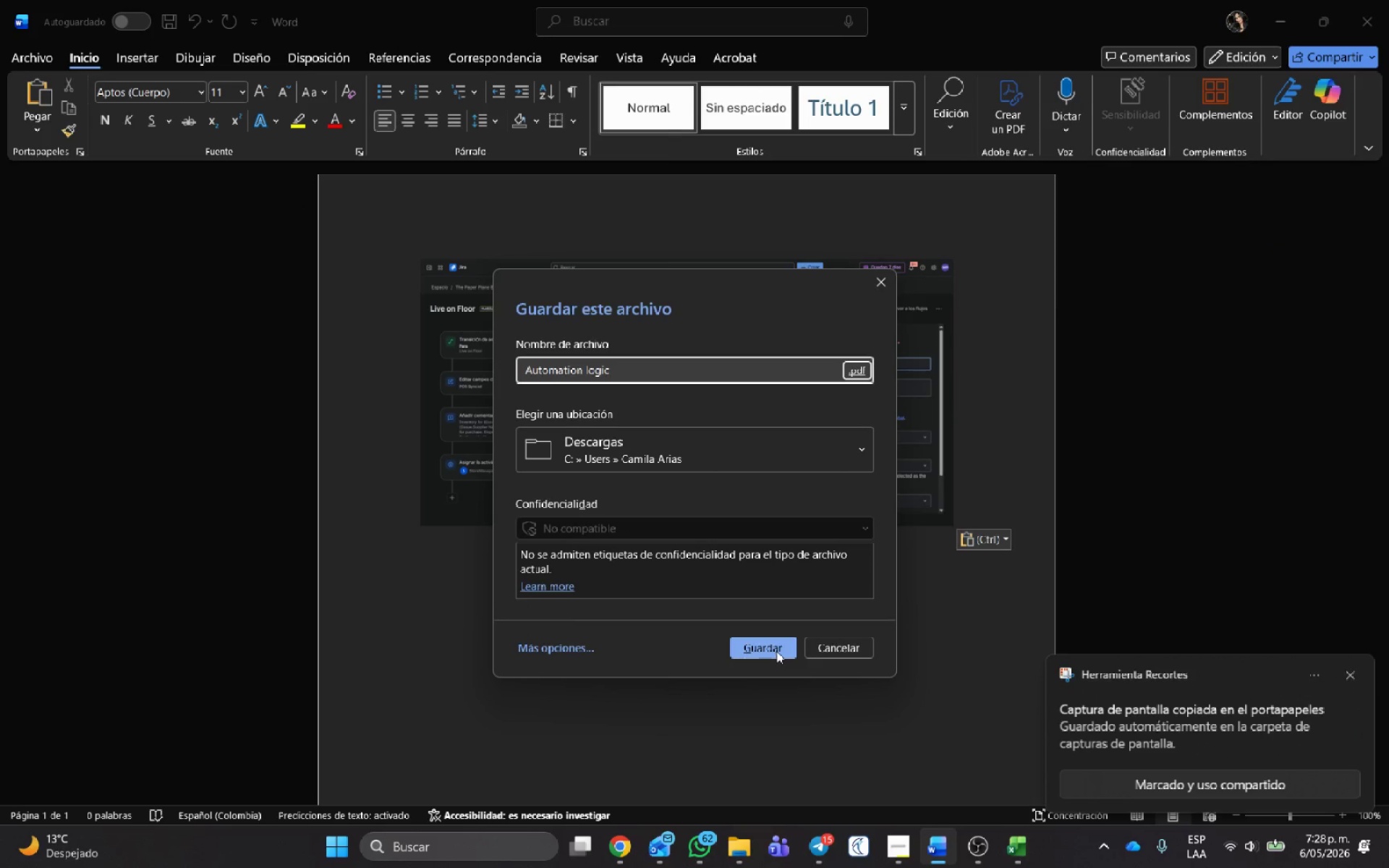 
left_click([779, 653])
 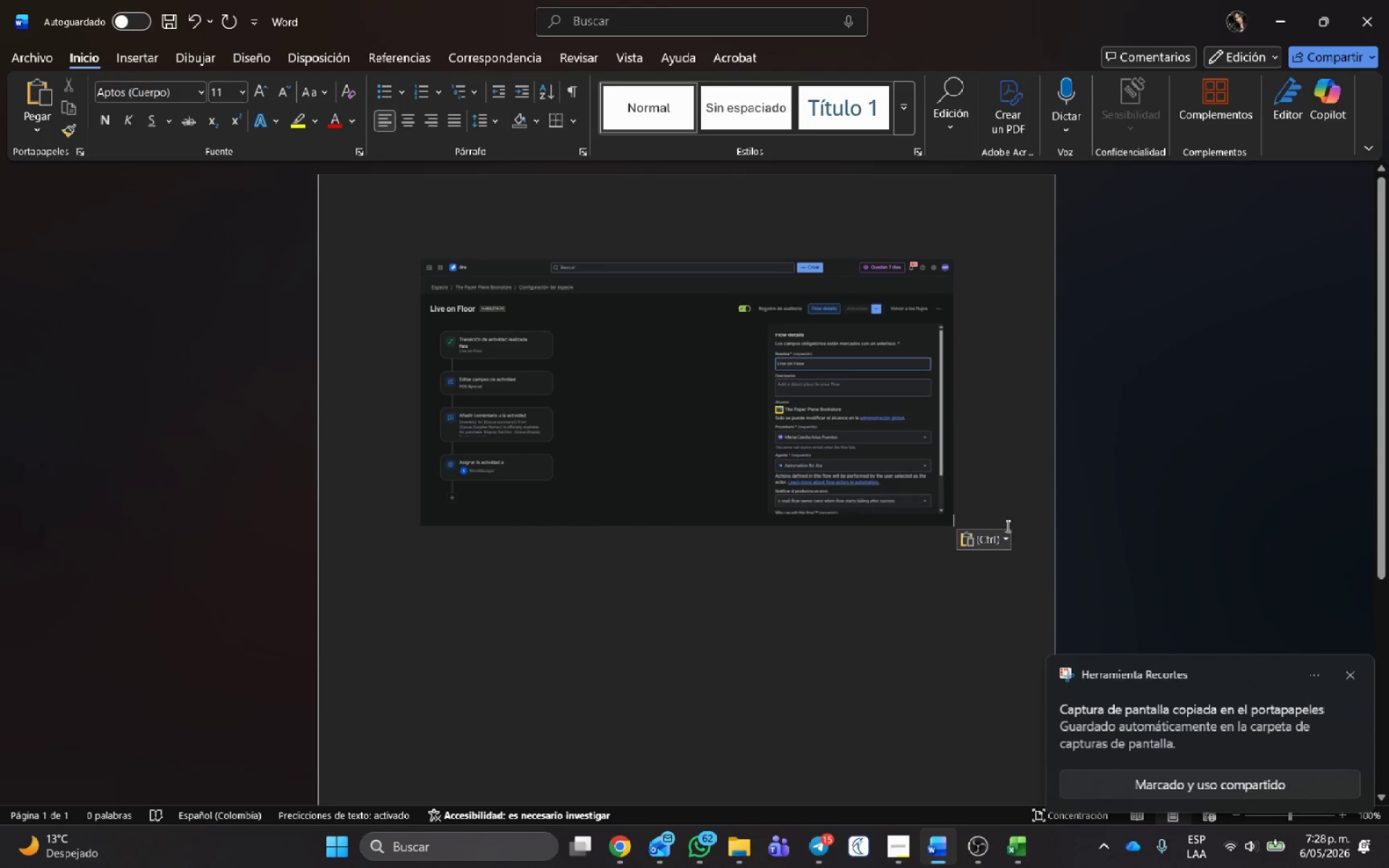 
left_click([956, 459])
 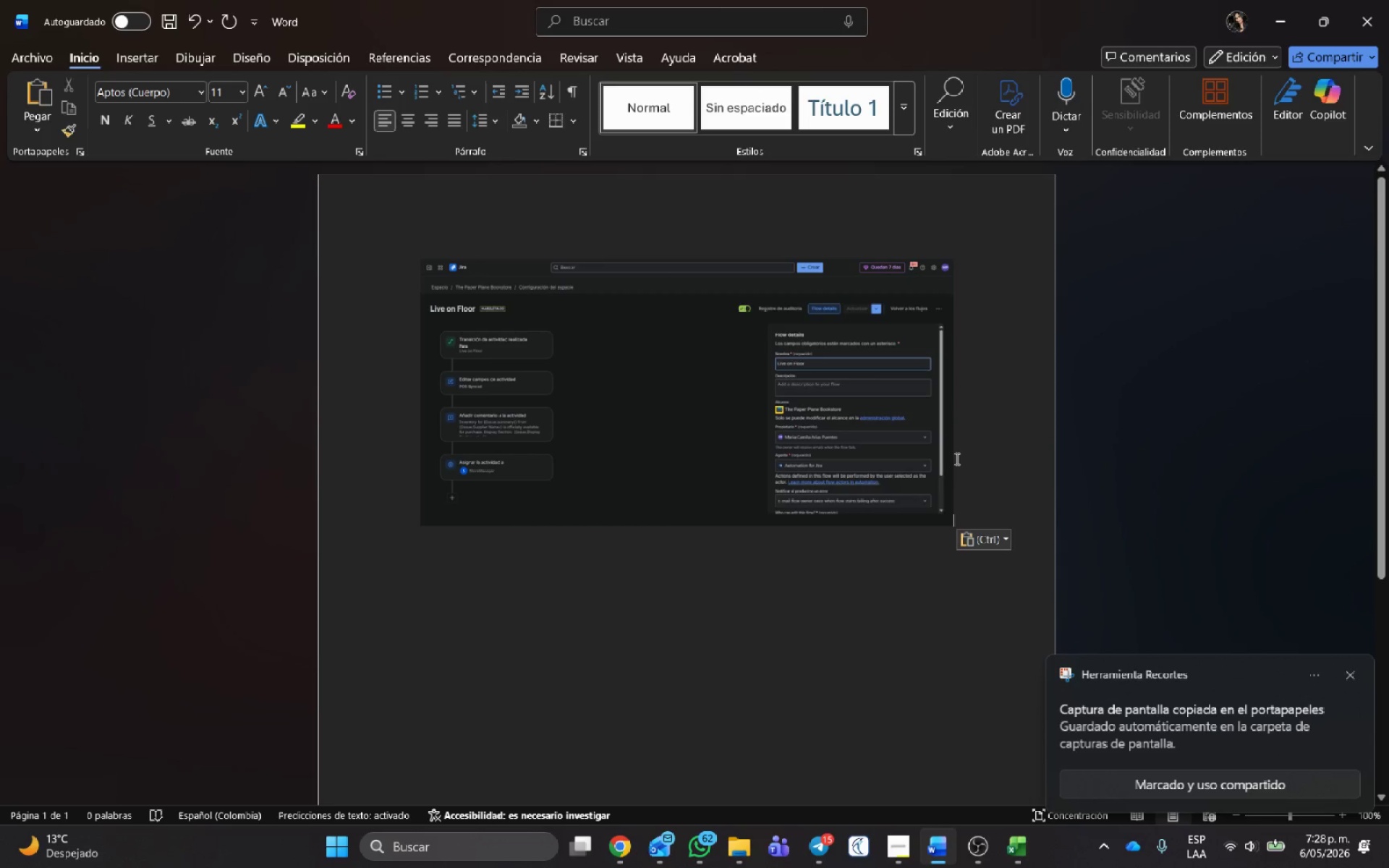 
key(Backspace)
 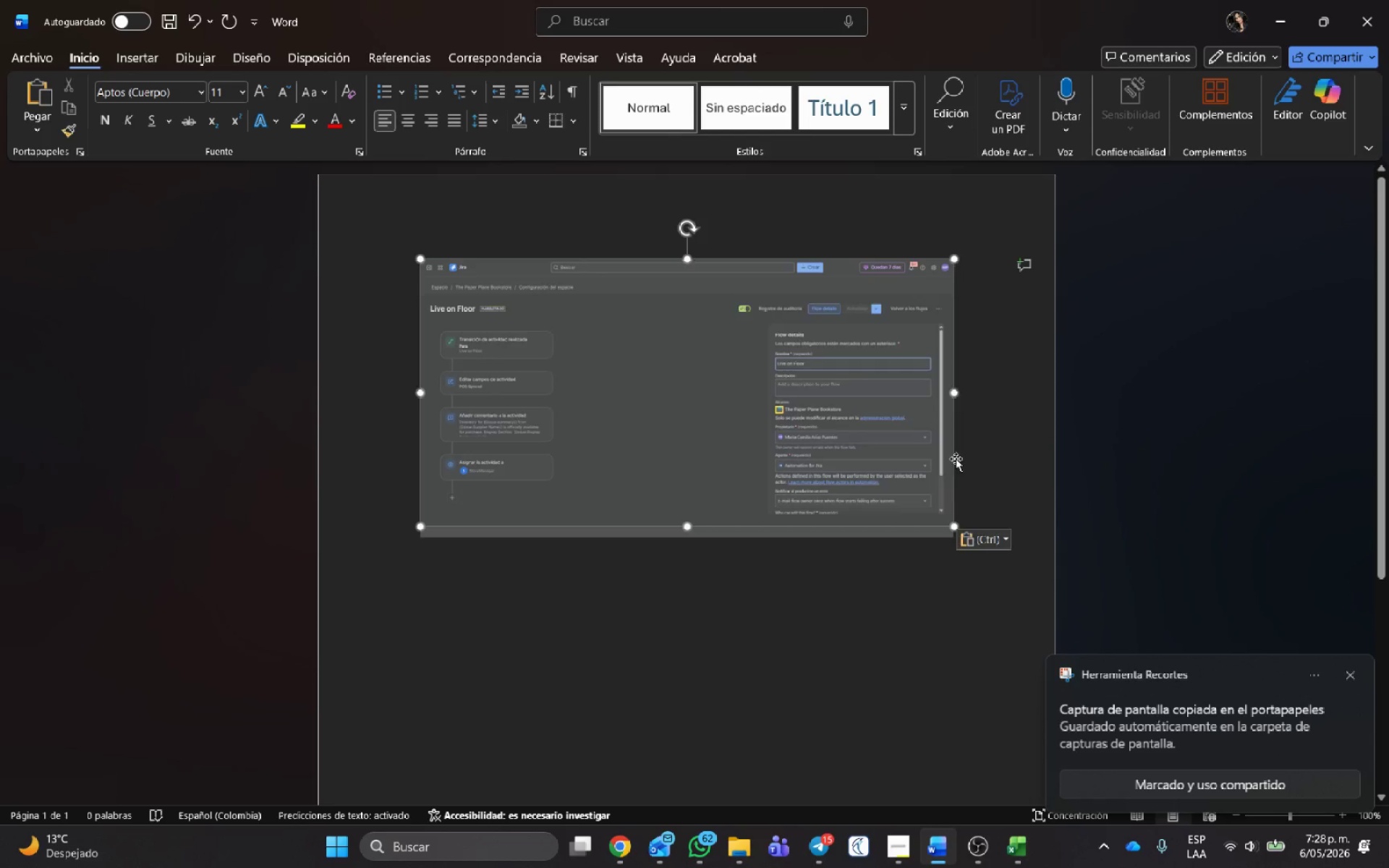 
key(Backspace)
 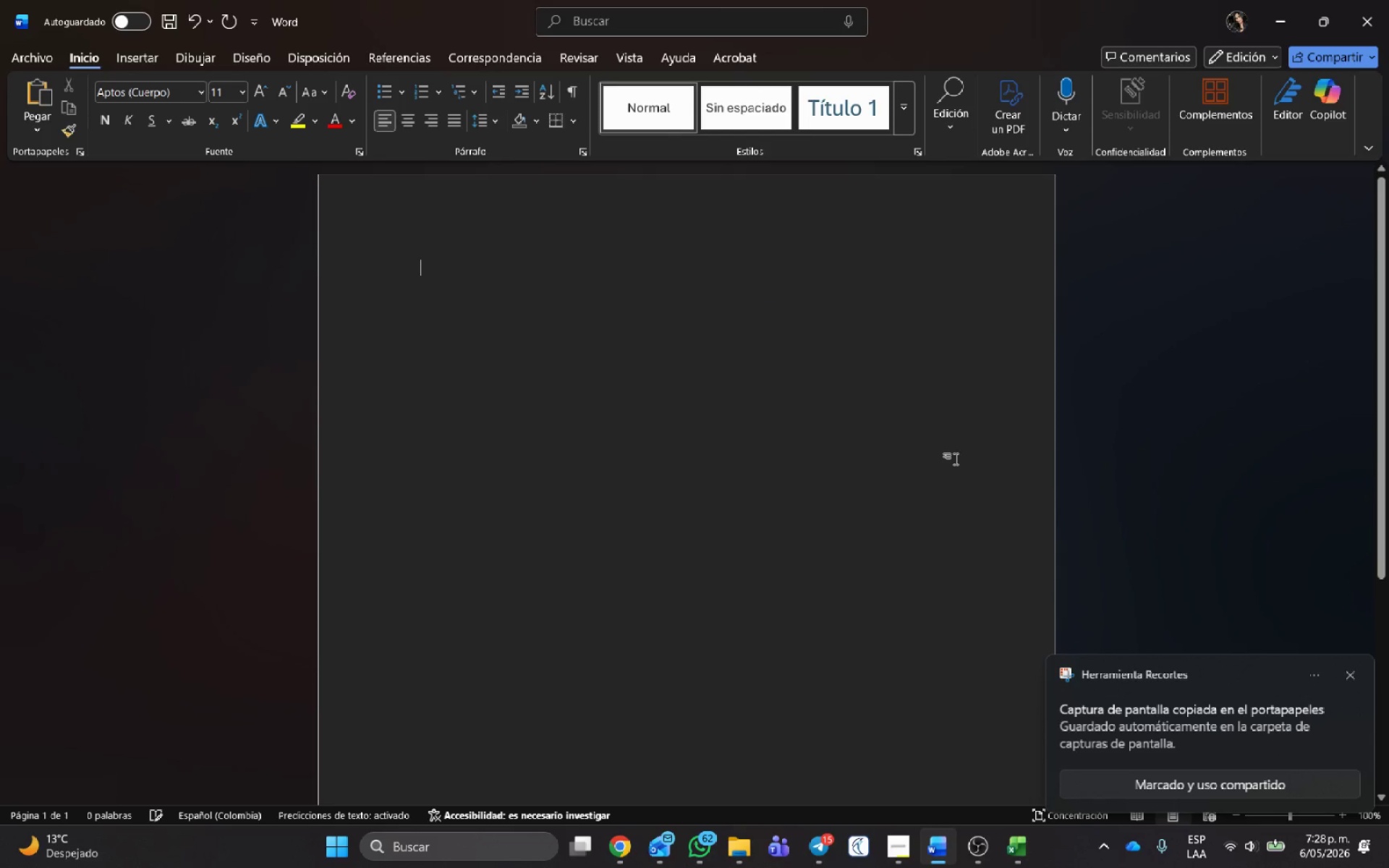 
key(Alt+AltLeft)
 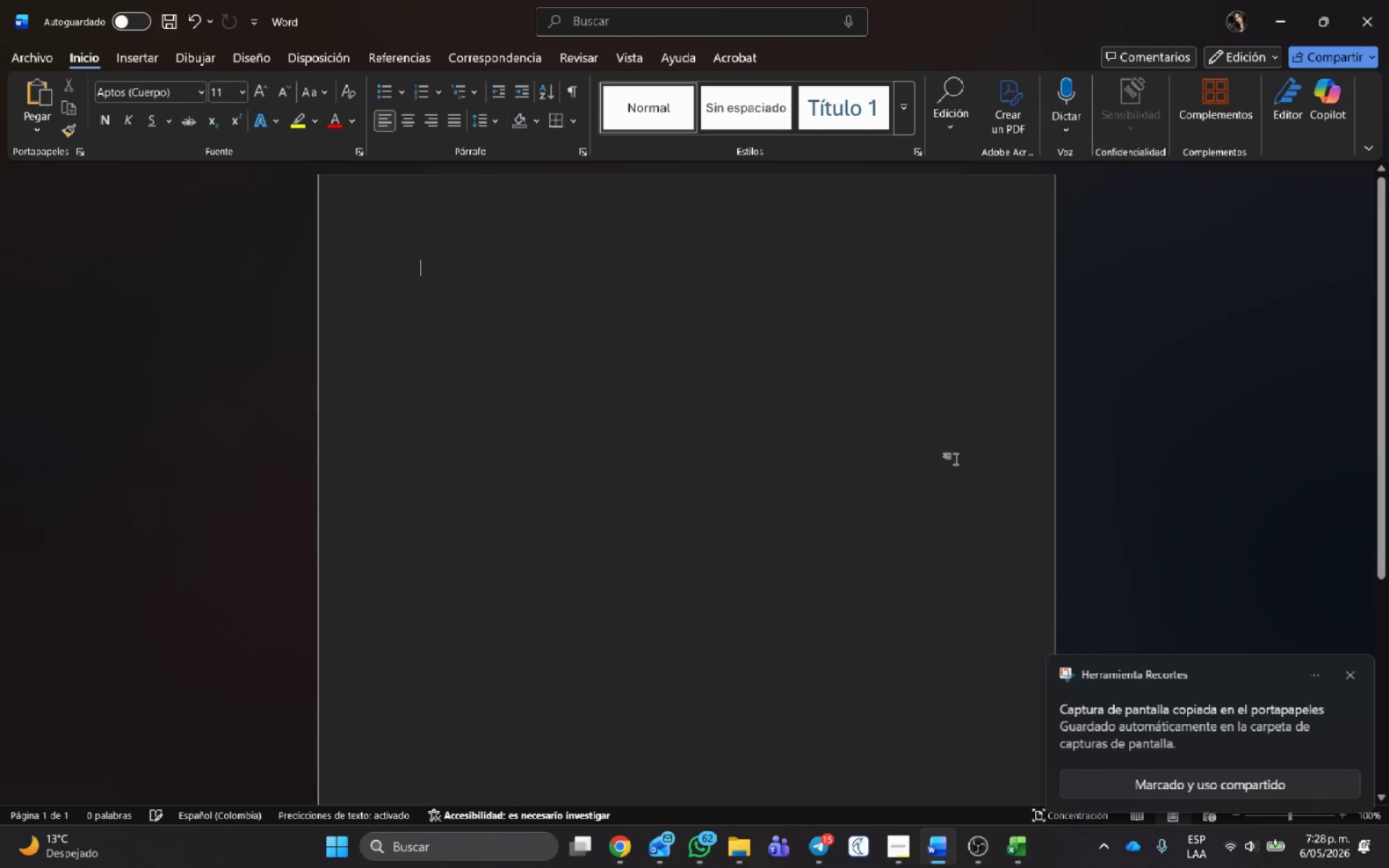 
key(Alt+Tab)